 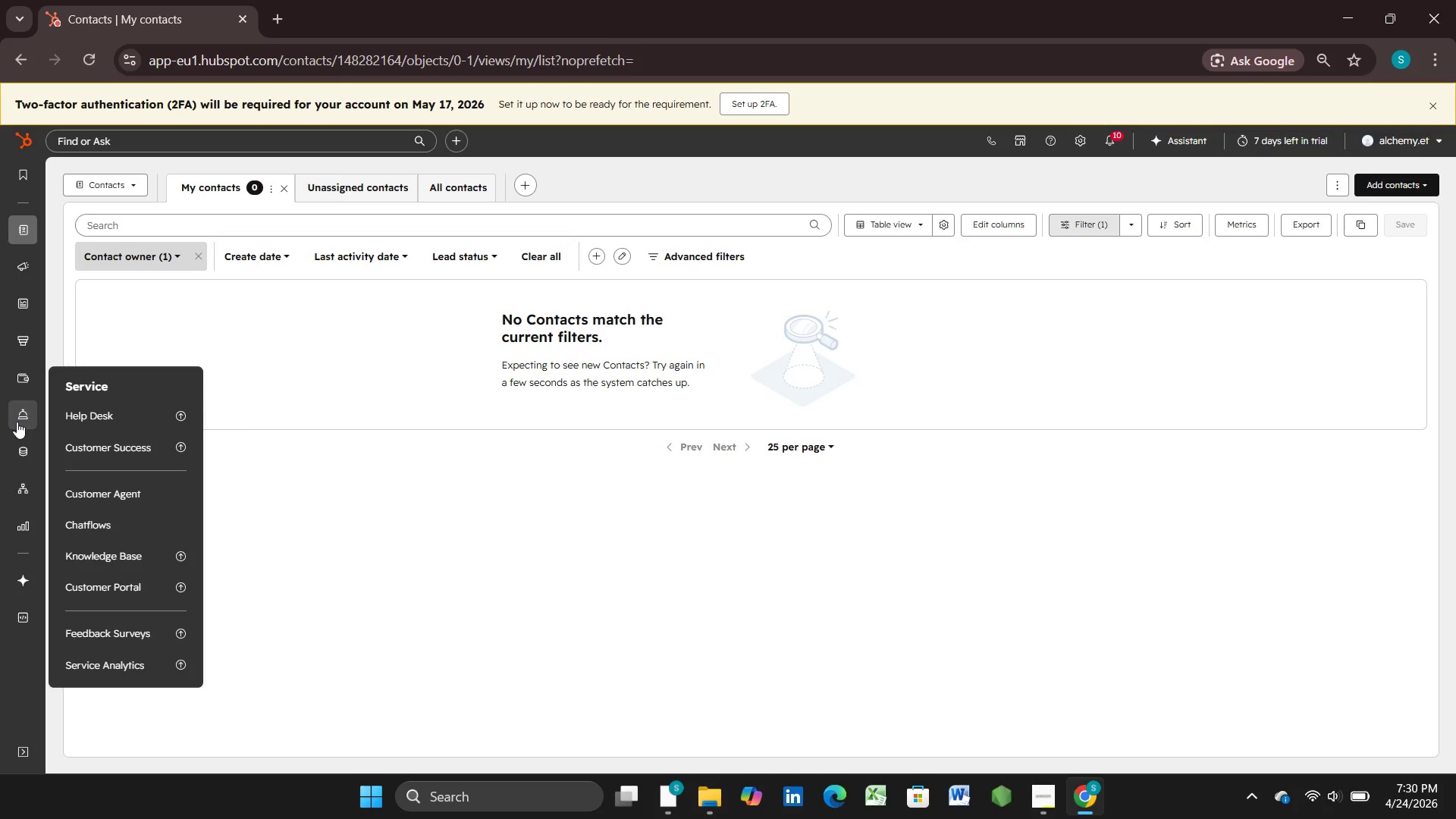 
mouse_move([20, 312])
 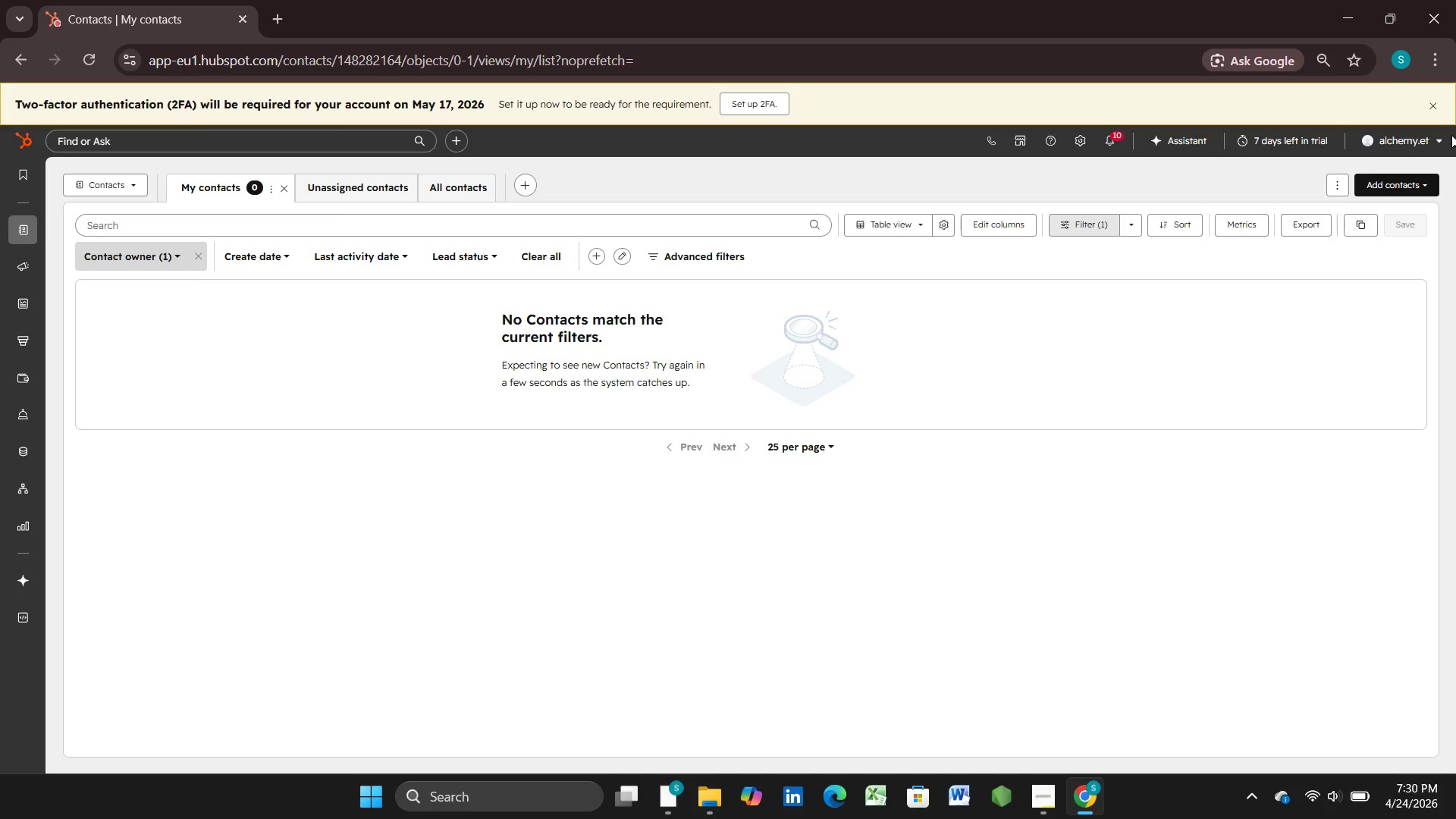 
wait(5.04)
 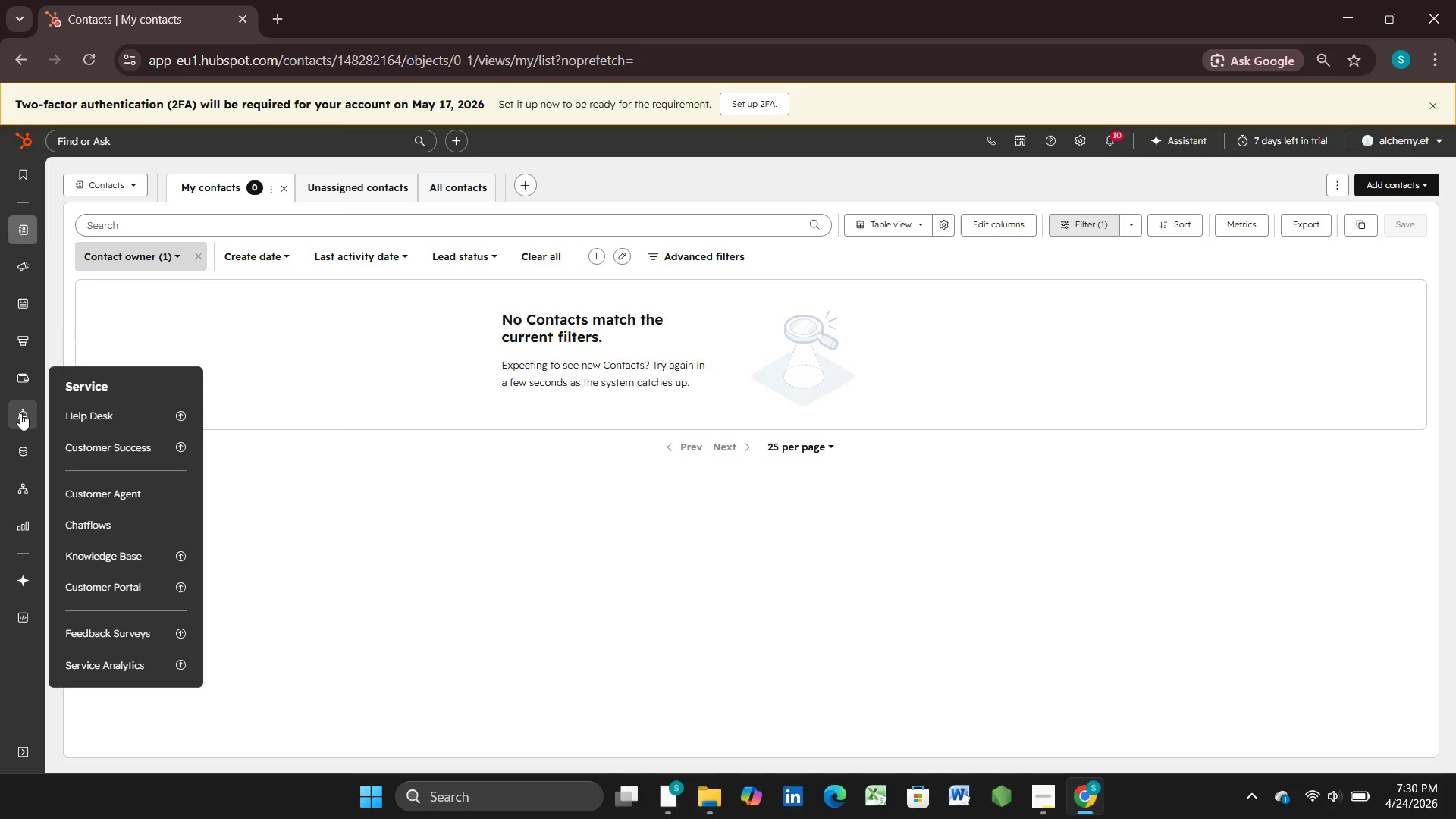 
left_click([1080, 146])
 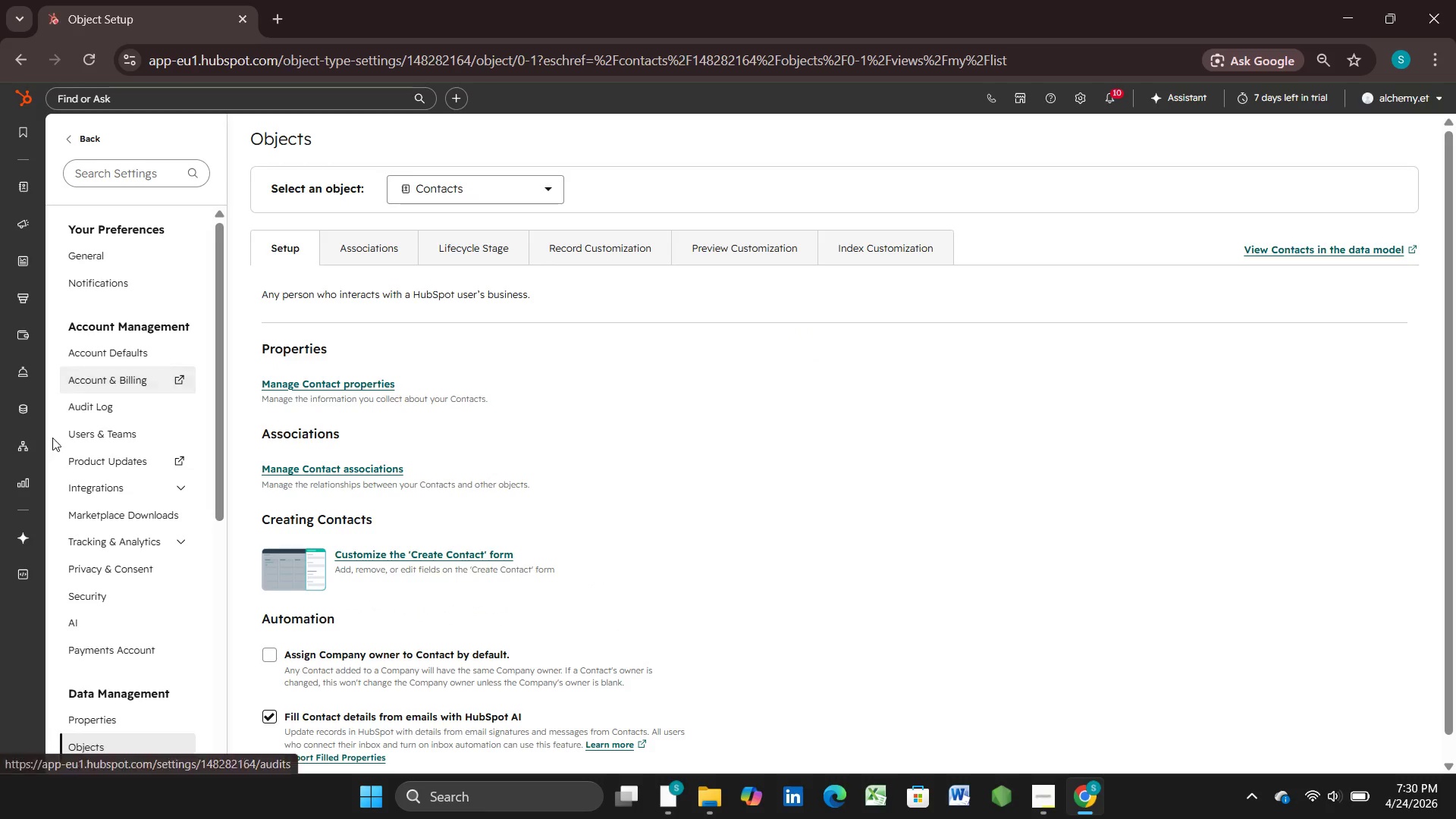 
wait(5.67)
 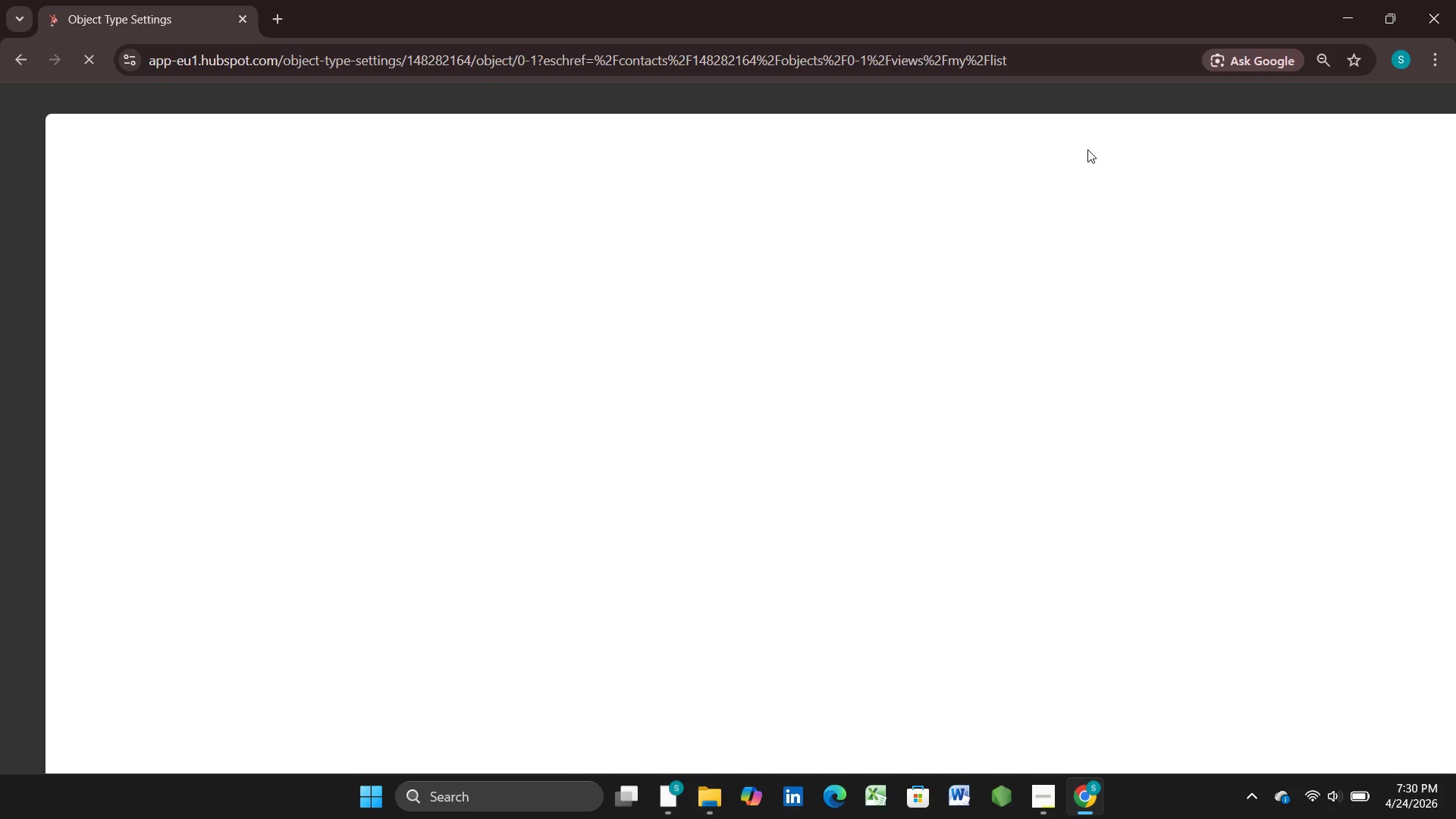 
scroll: coordinate [158, 507], scroll_direction: down, amount: 1.0
 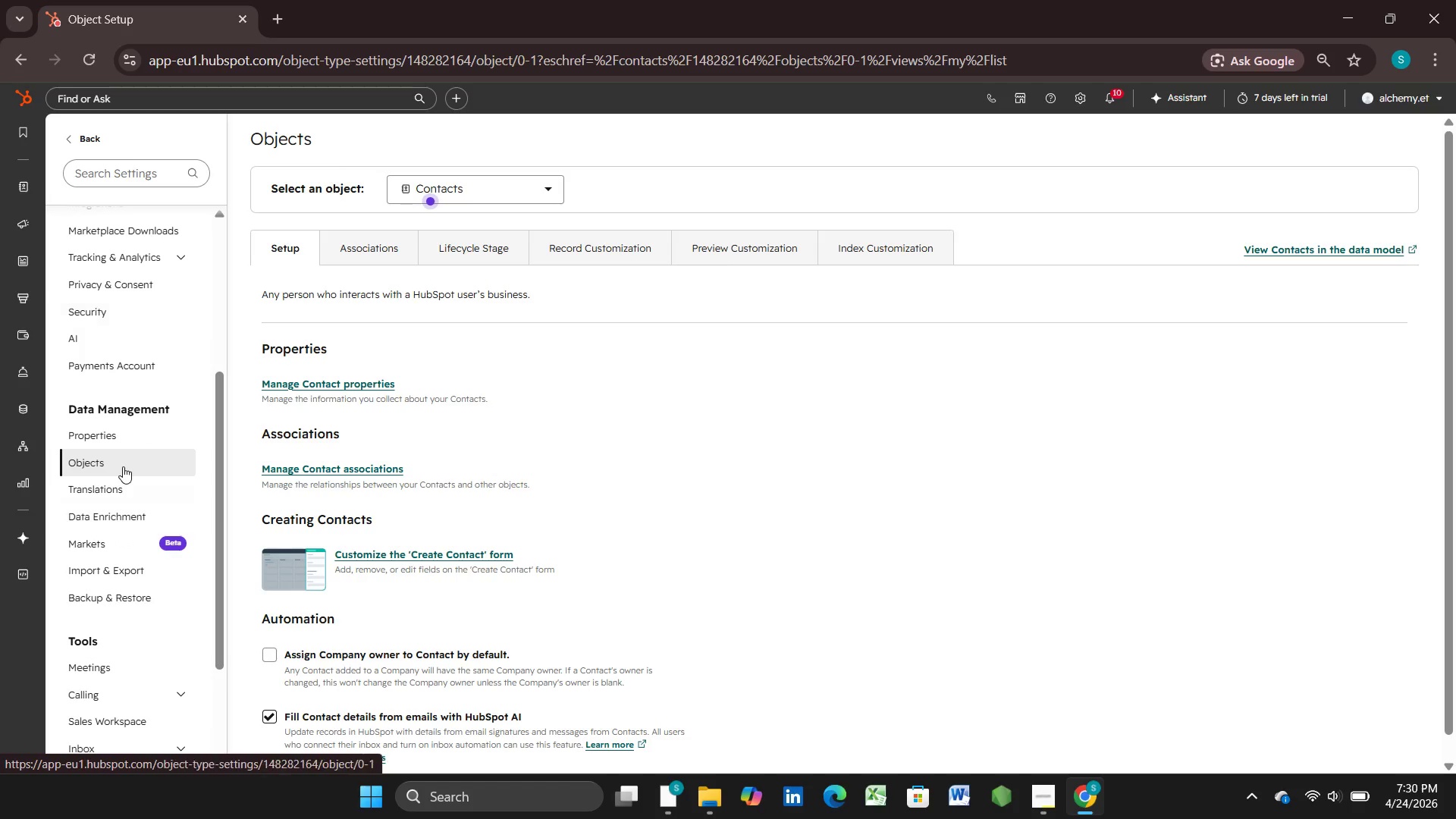 
left_click([104, 436])
 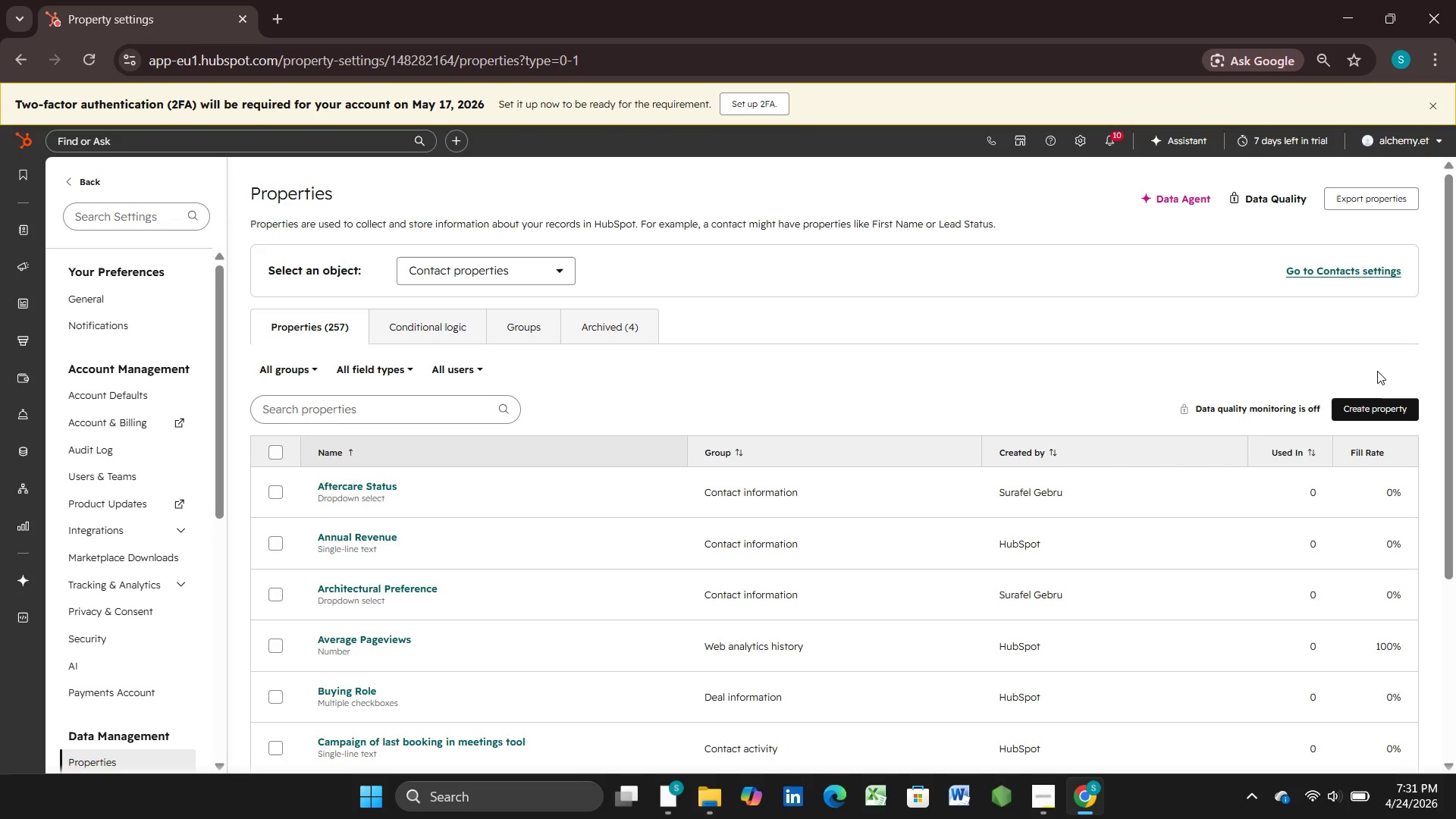 
wait(15.73)
 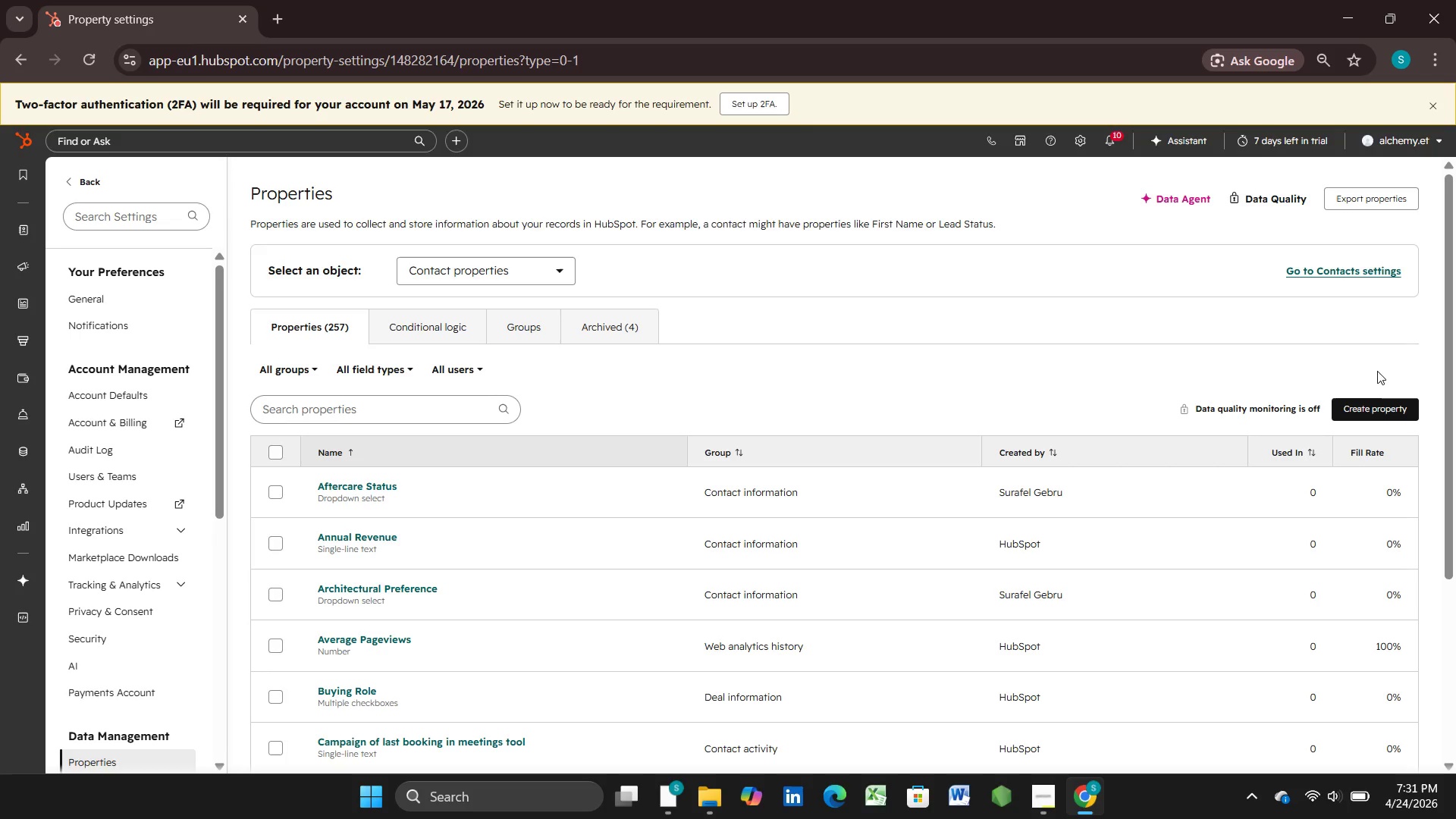 
left_click([1374, 410])
 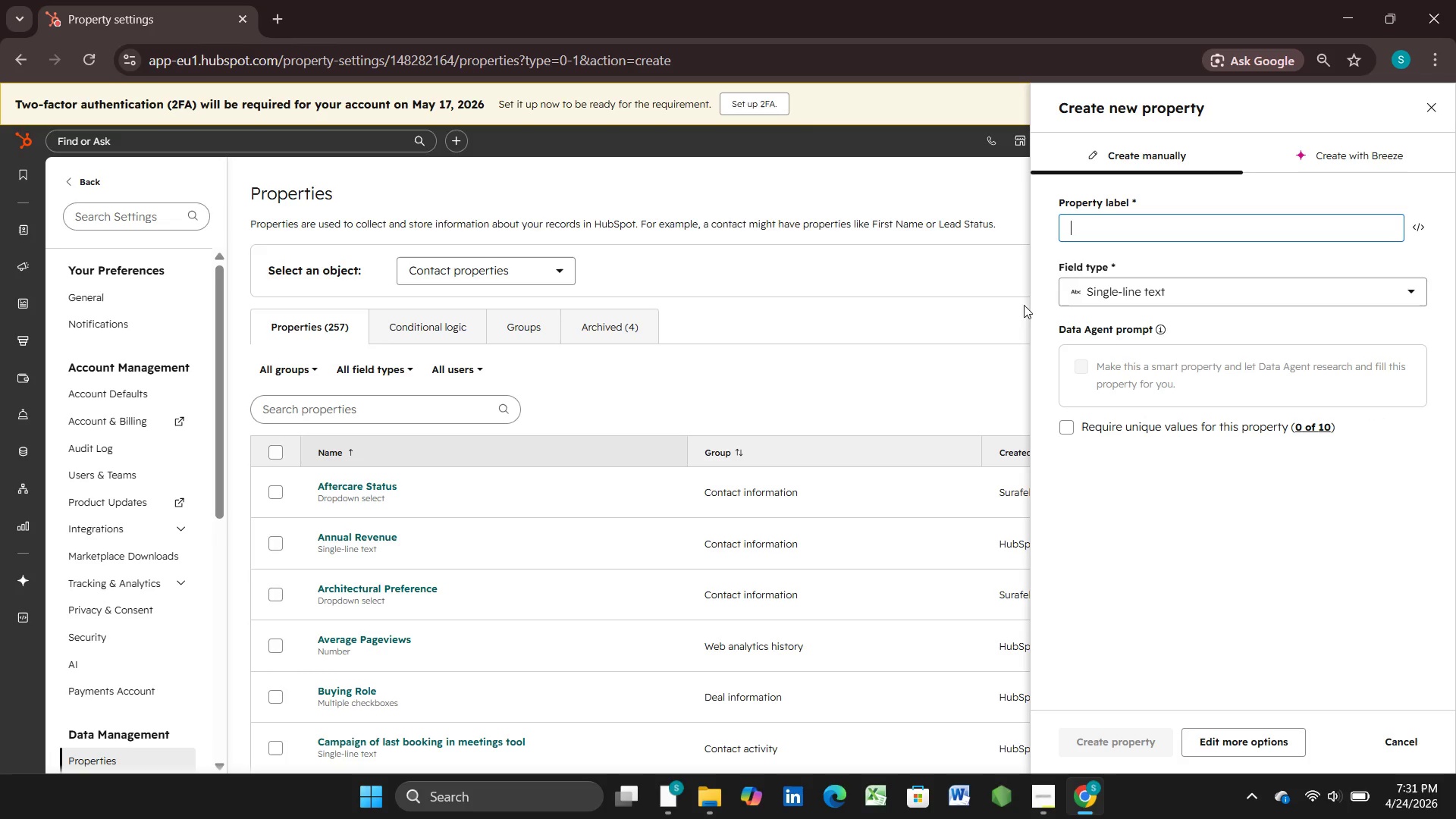 
wait(14.25)
 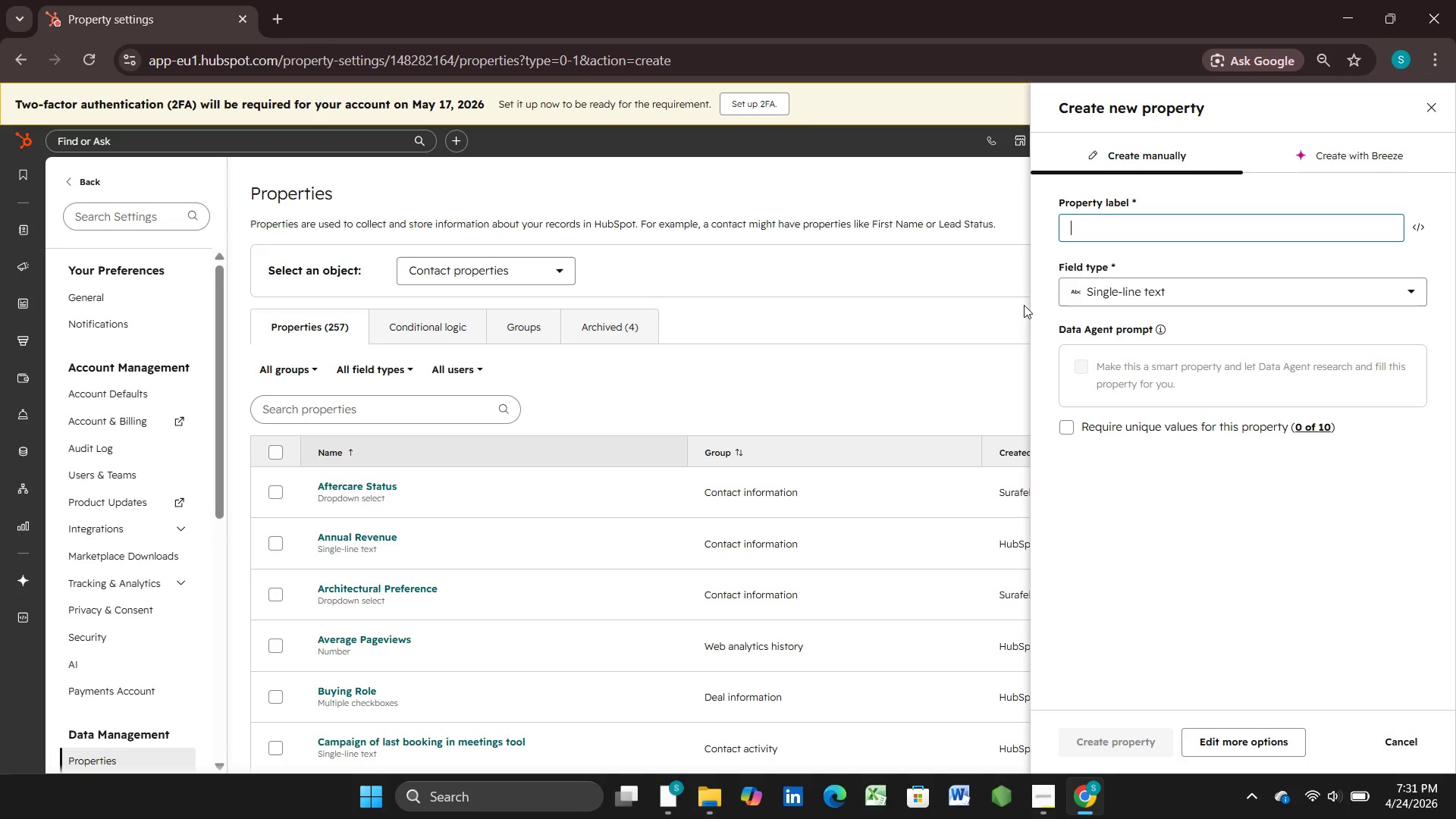 
left_click([1043, 802])